 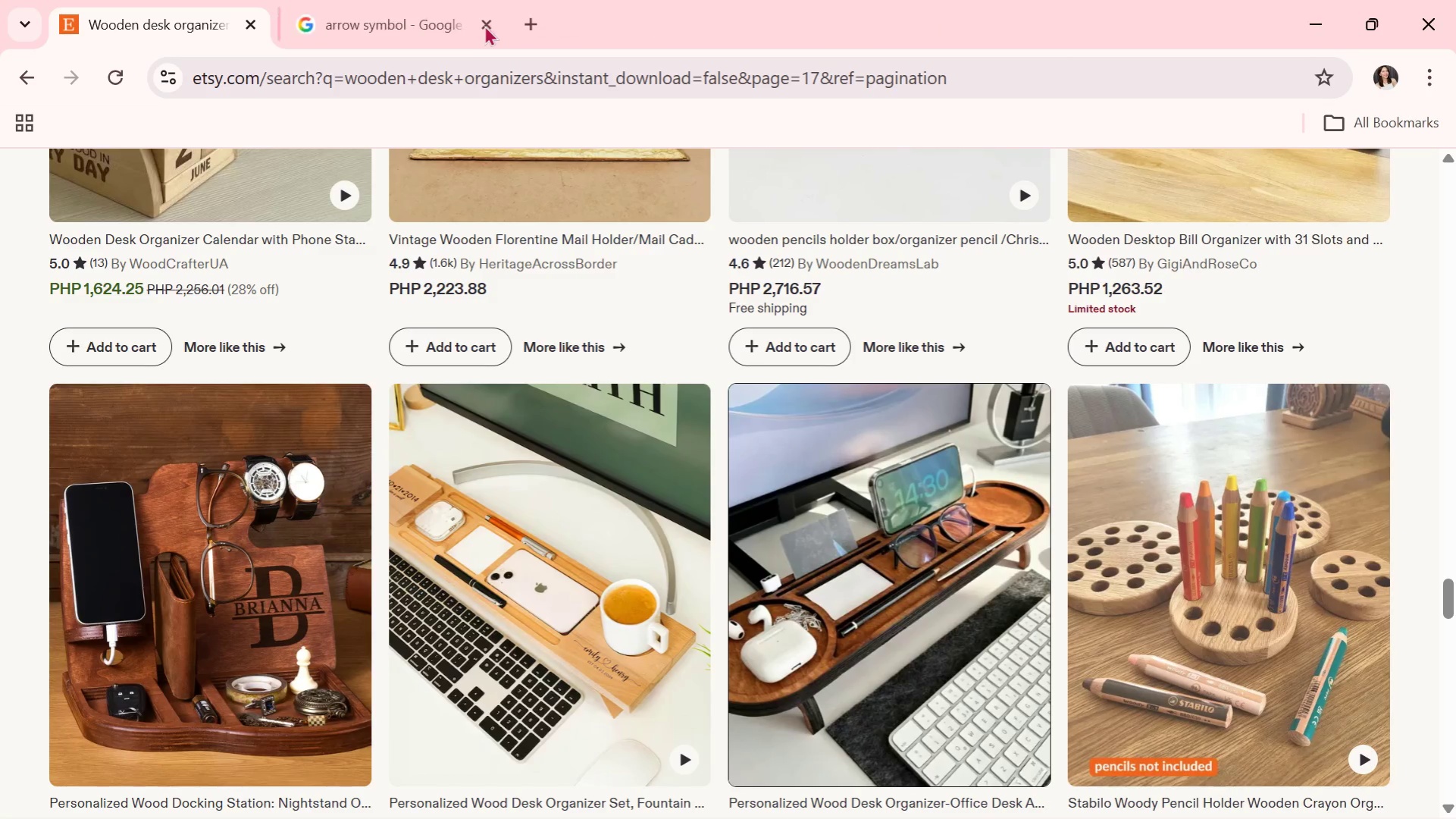 
left_click([487, 21])
 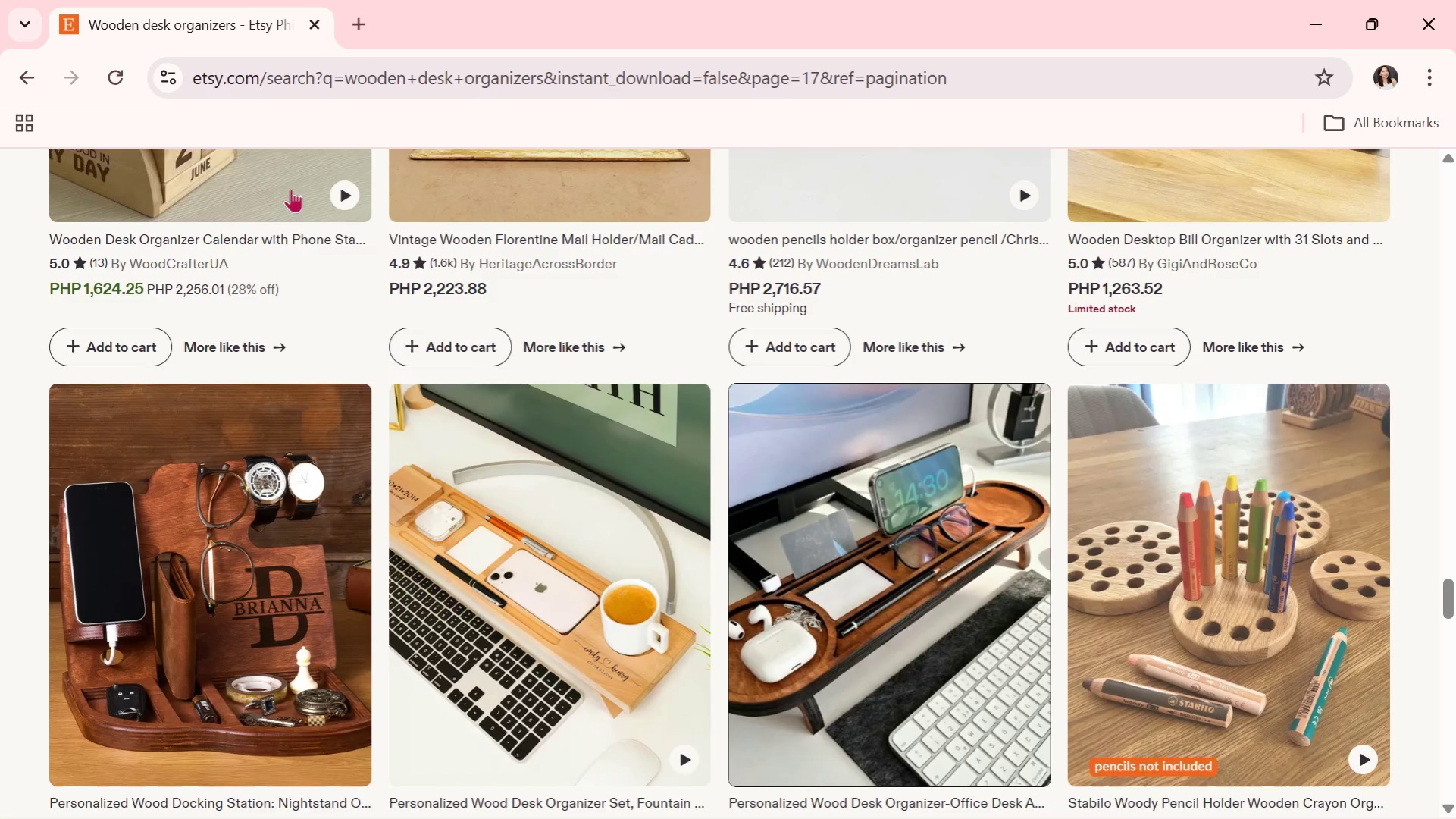 
key(Alt+Tab)
 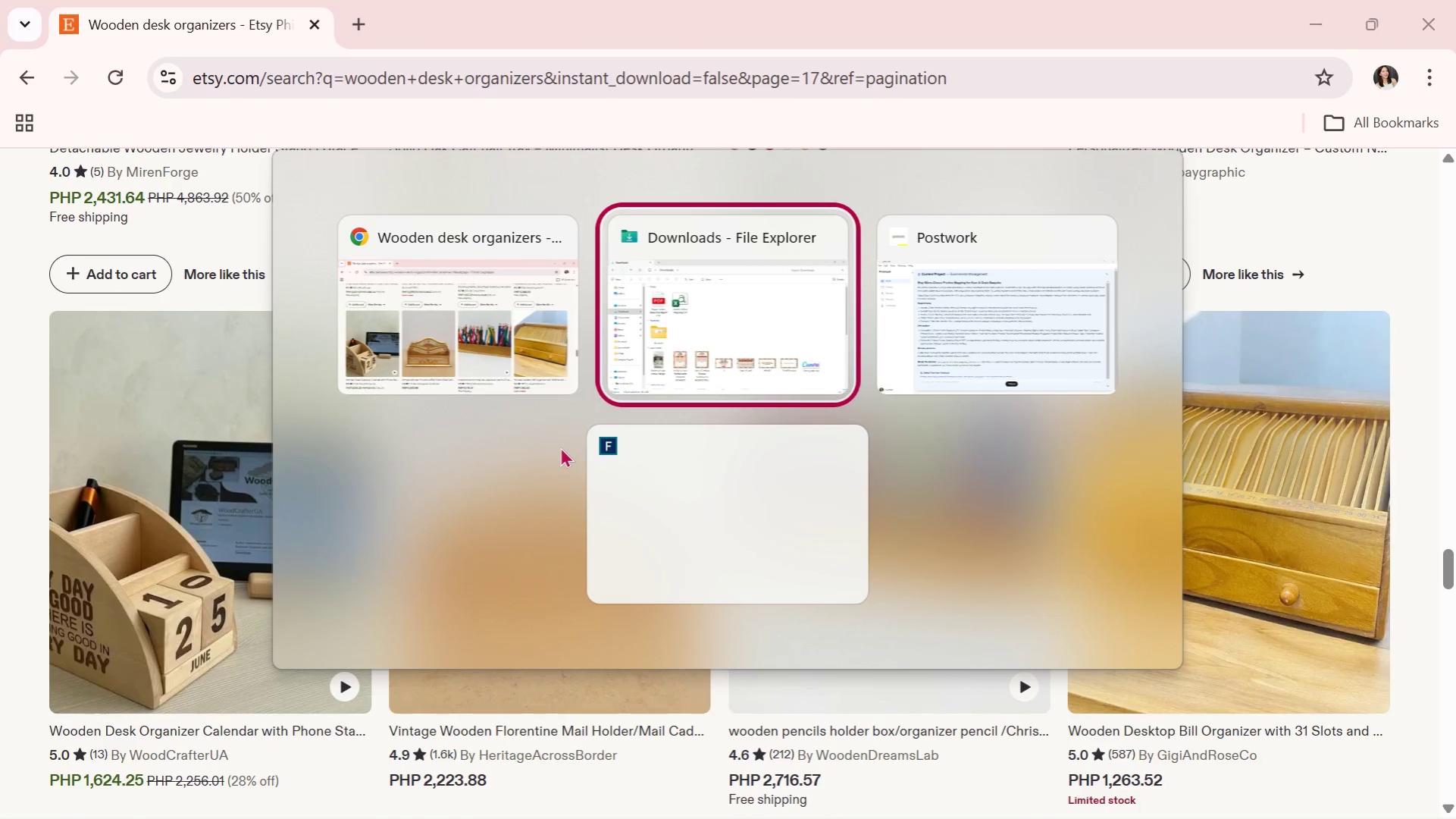 
scroll: coordinate [560, 447], scroll_direction: up, amount: 4.0
 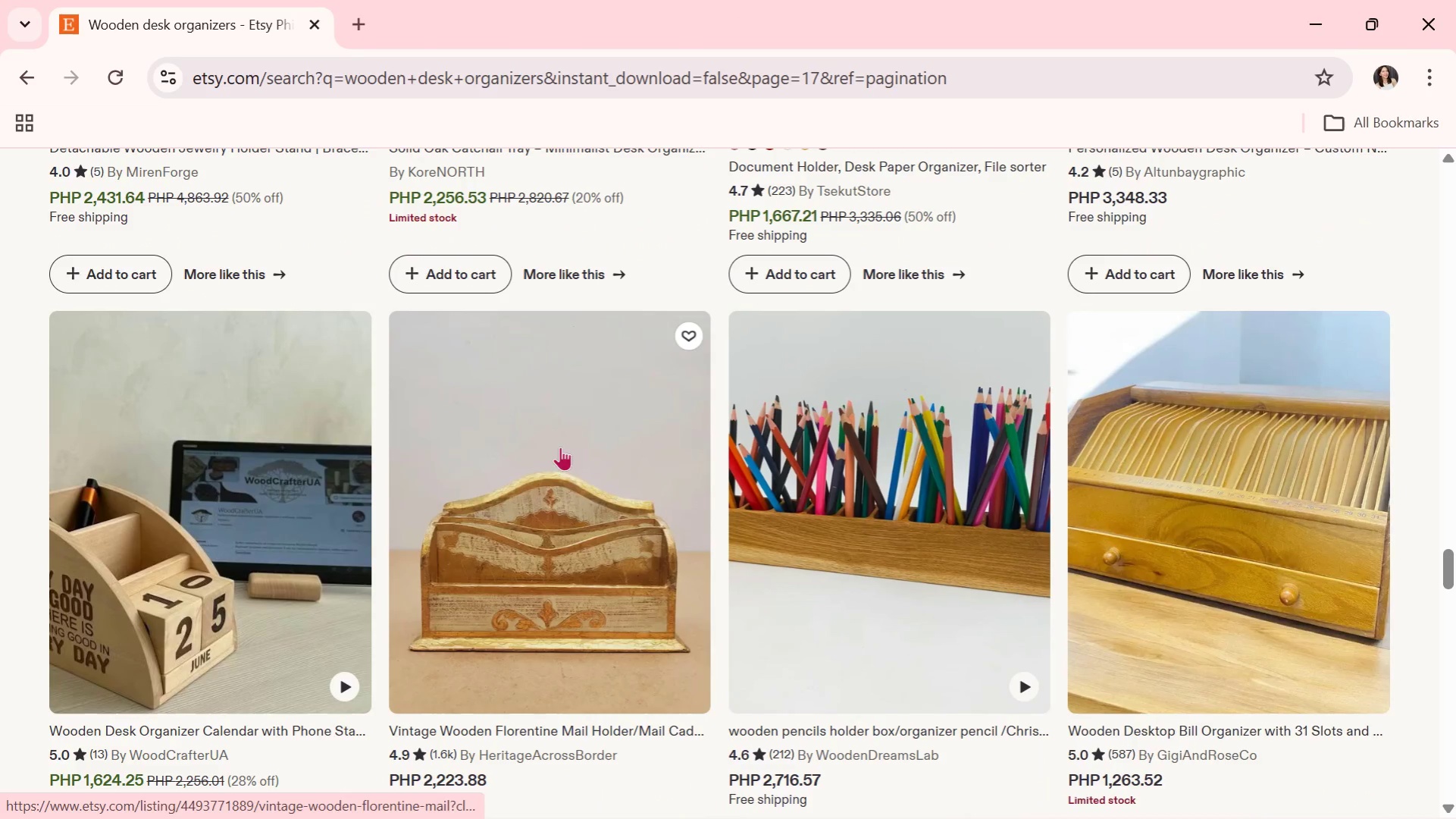 
key(Alt+Tab)